 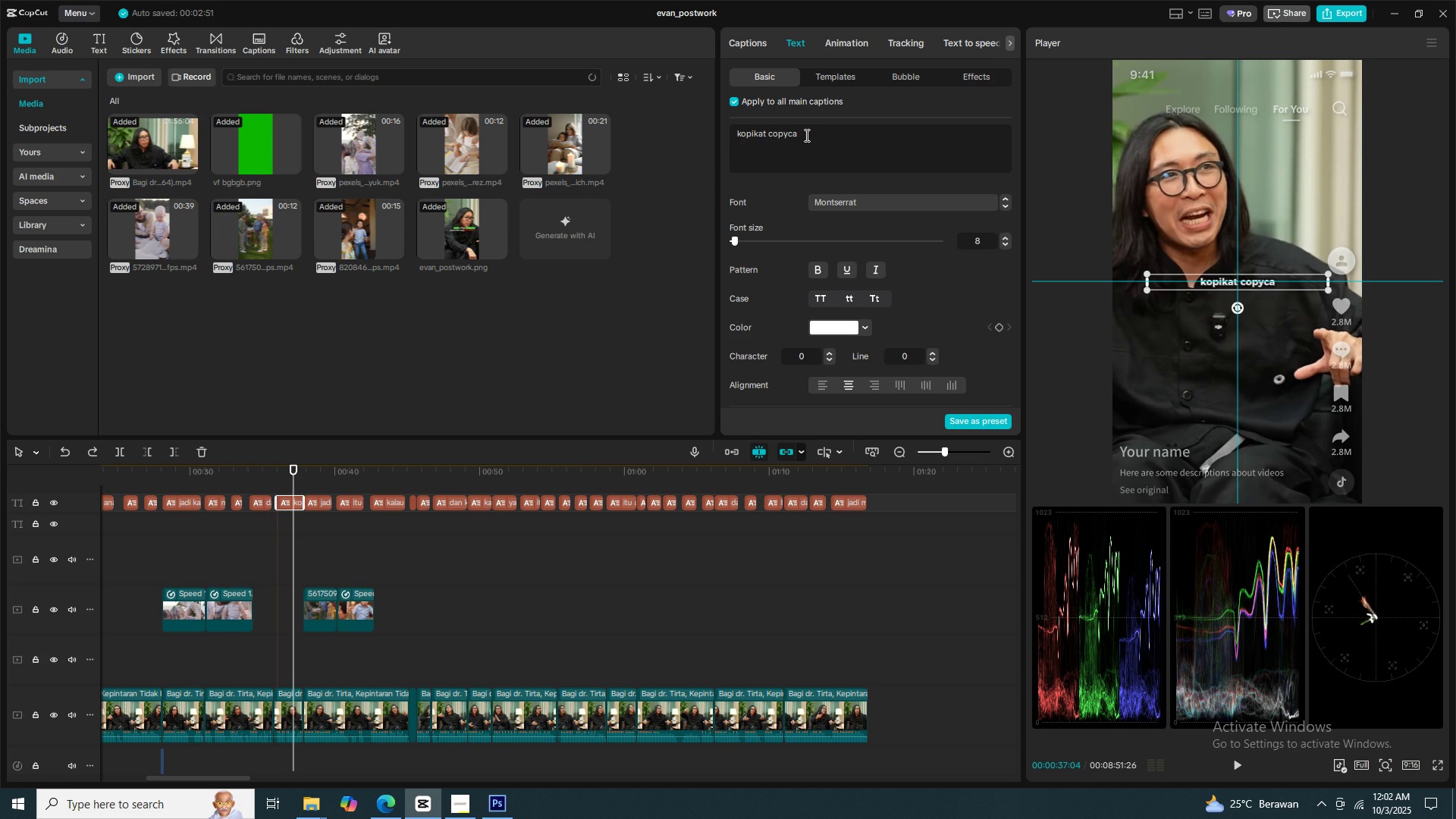 
key(Control+Z)
 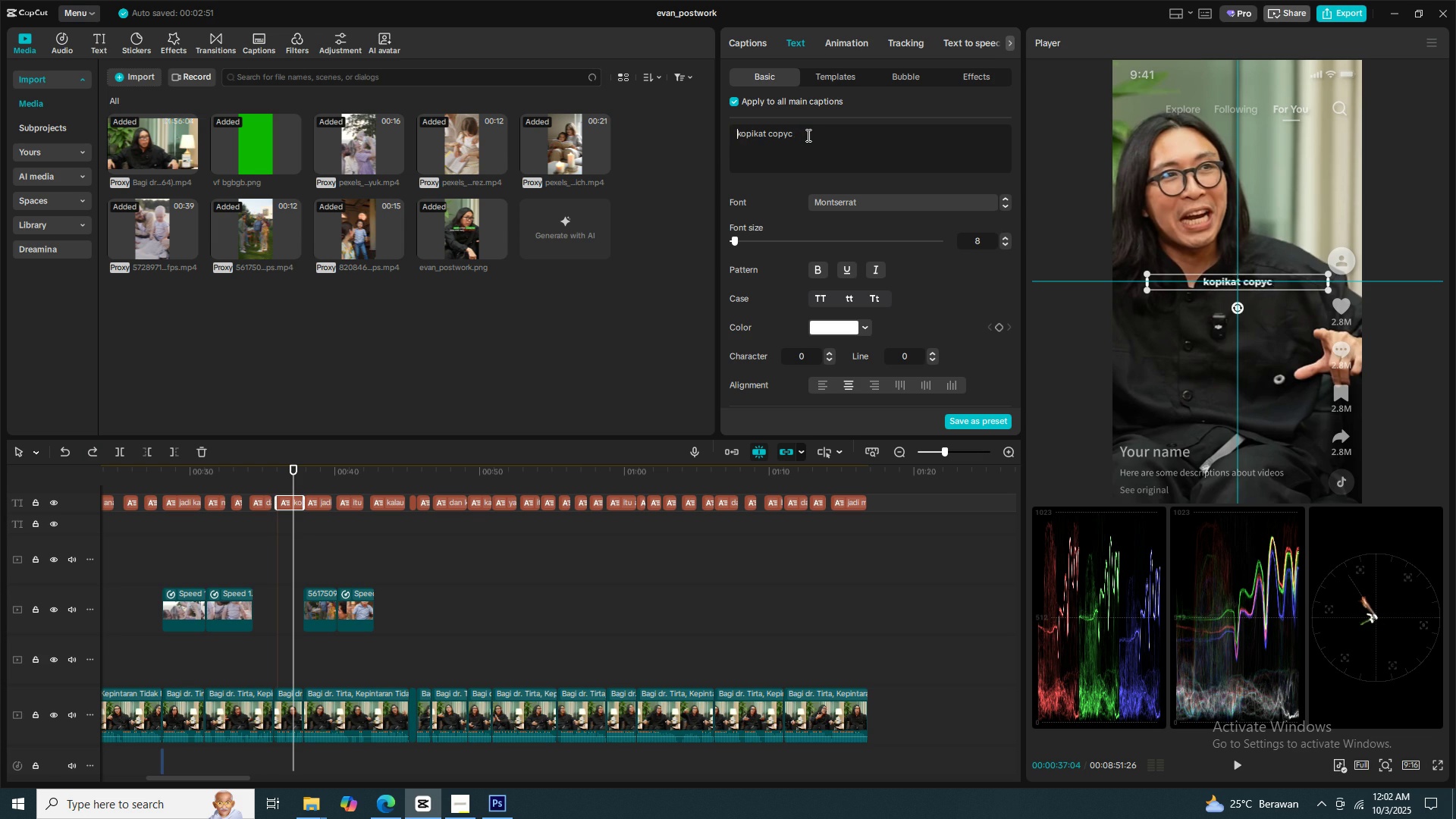 
key(Control+Z)
 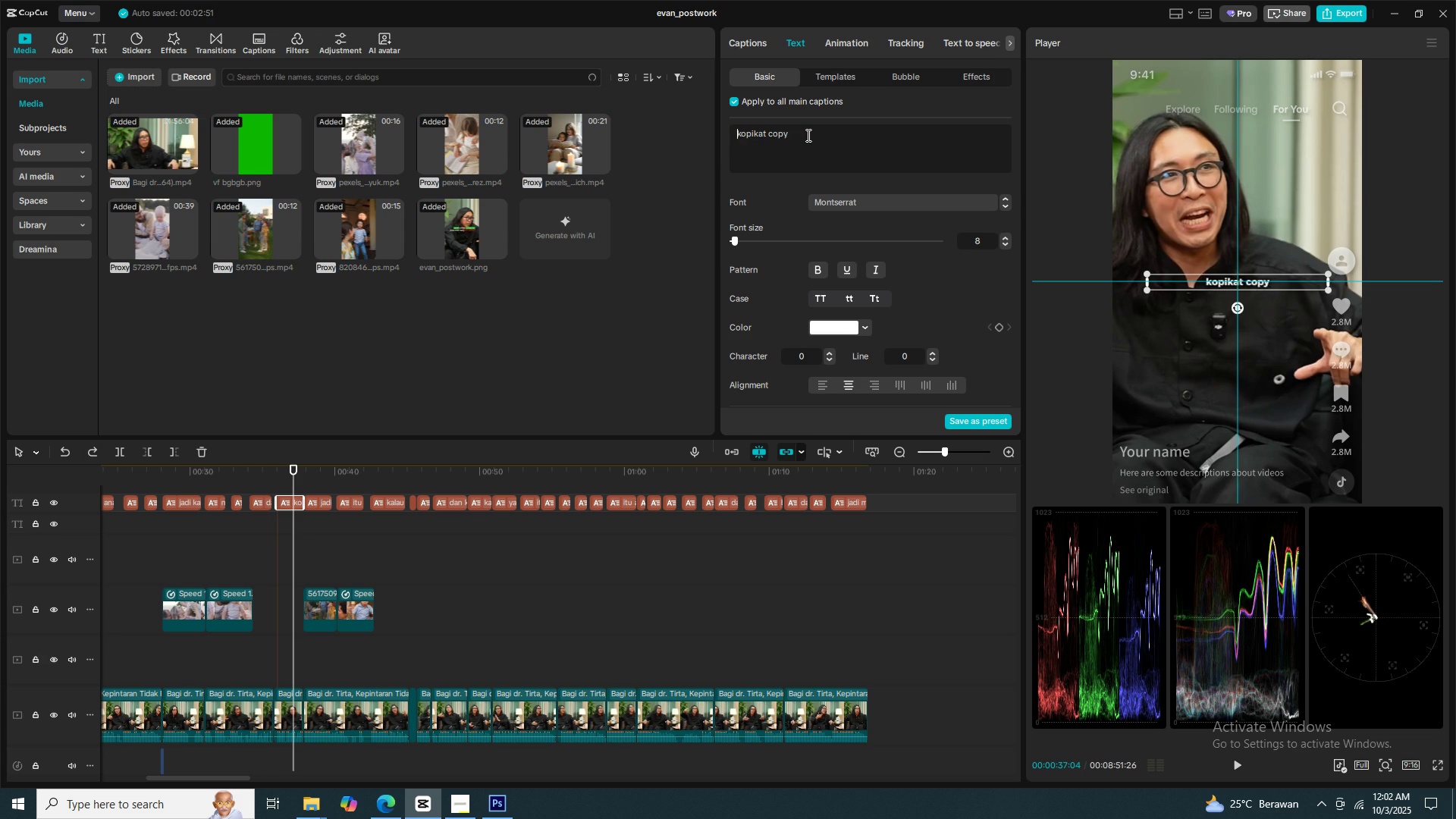 
key(Control+Z)
 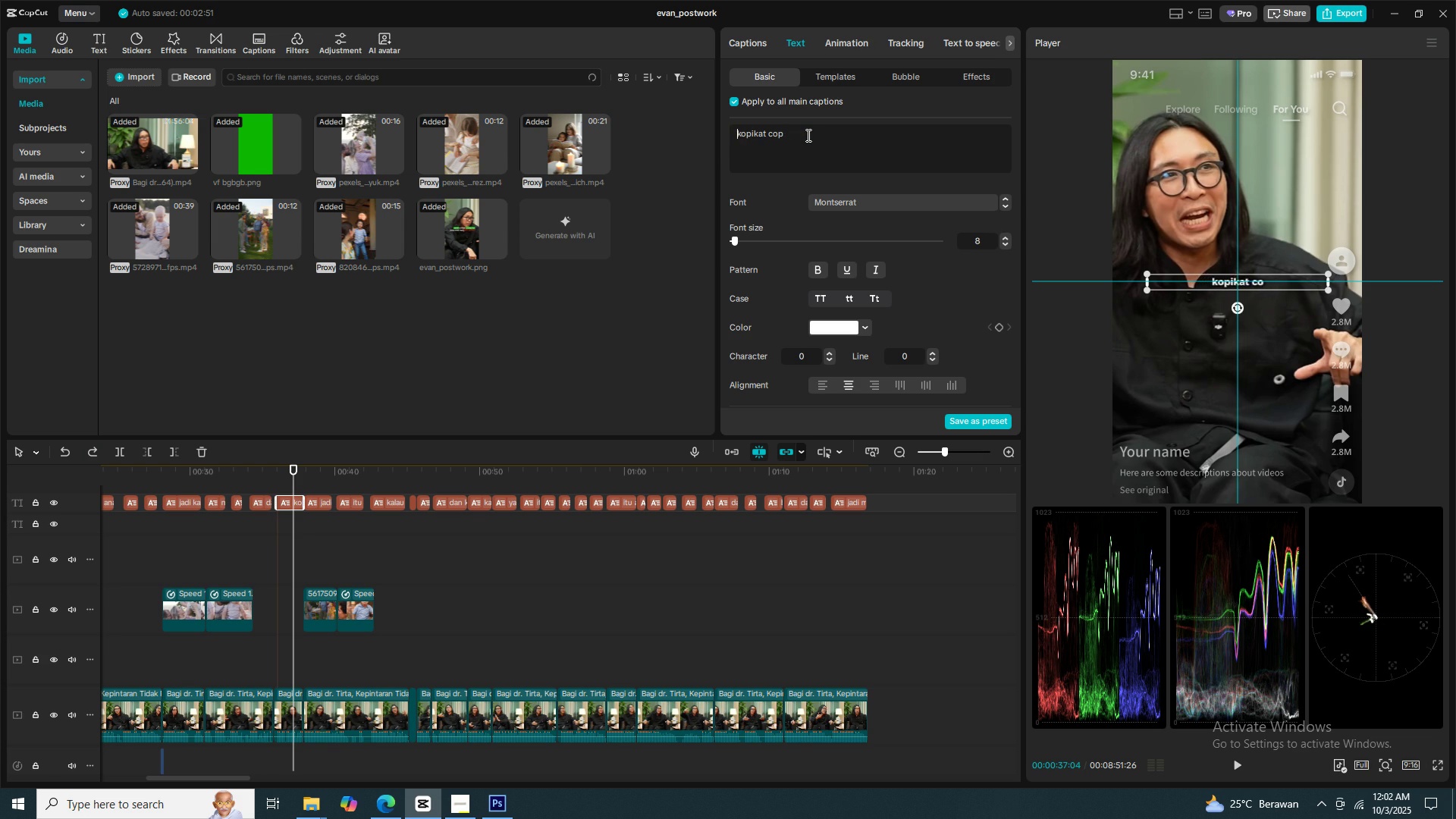 
key(Control+Z)
 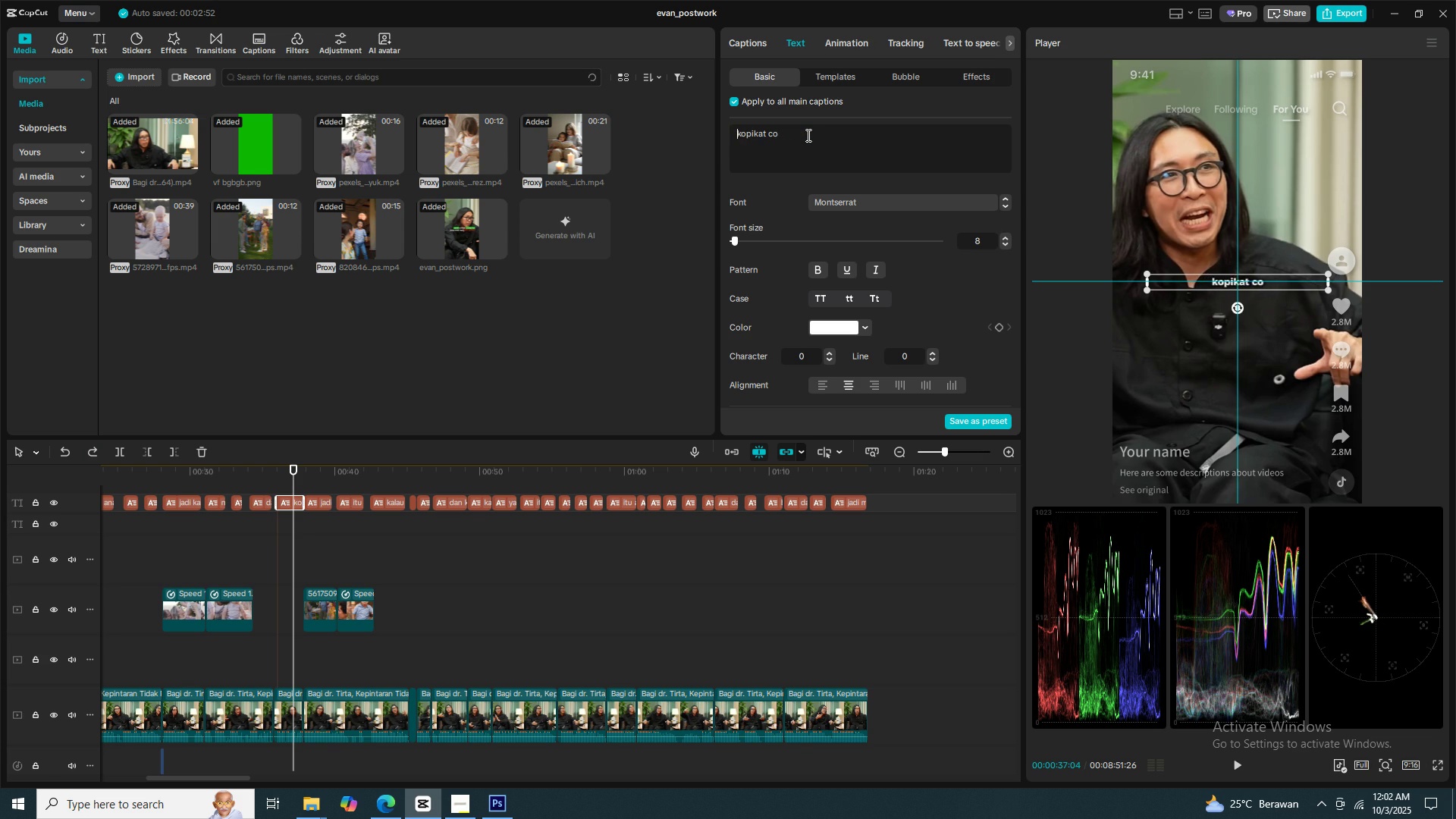 
key(Control+Z)
 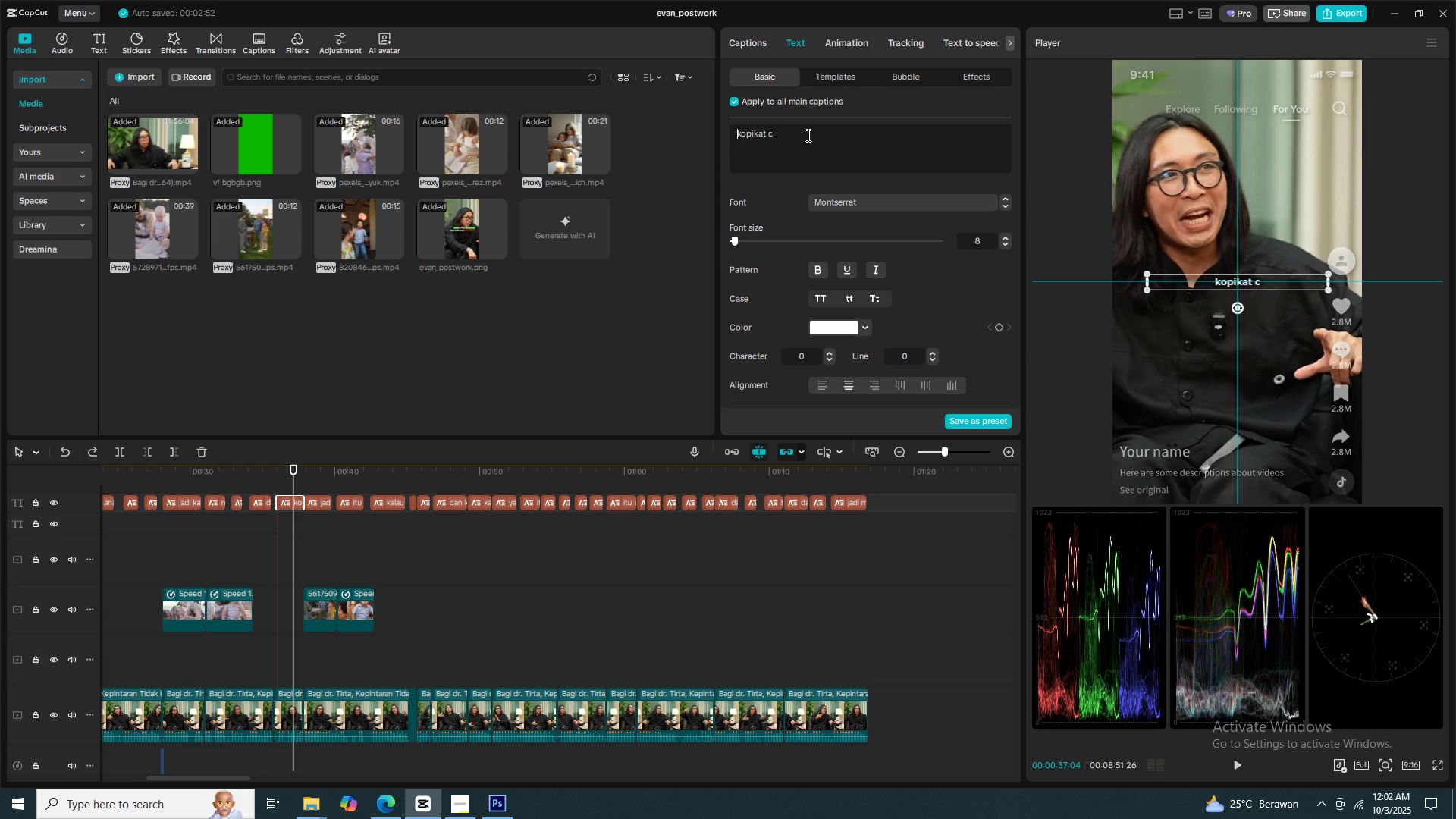 
key(Control+Z)
 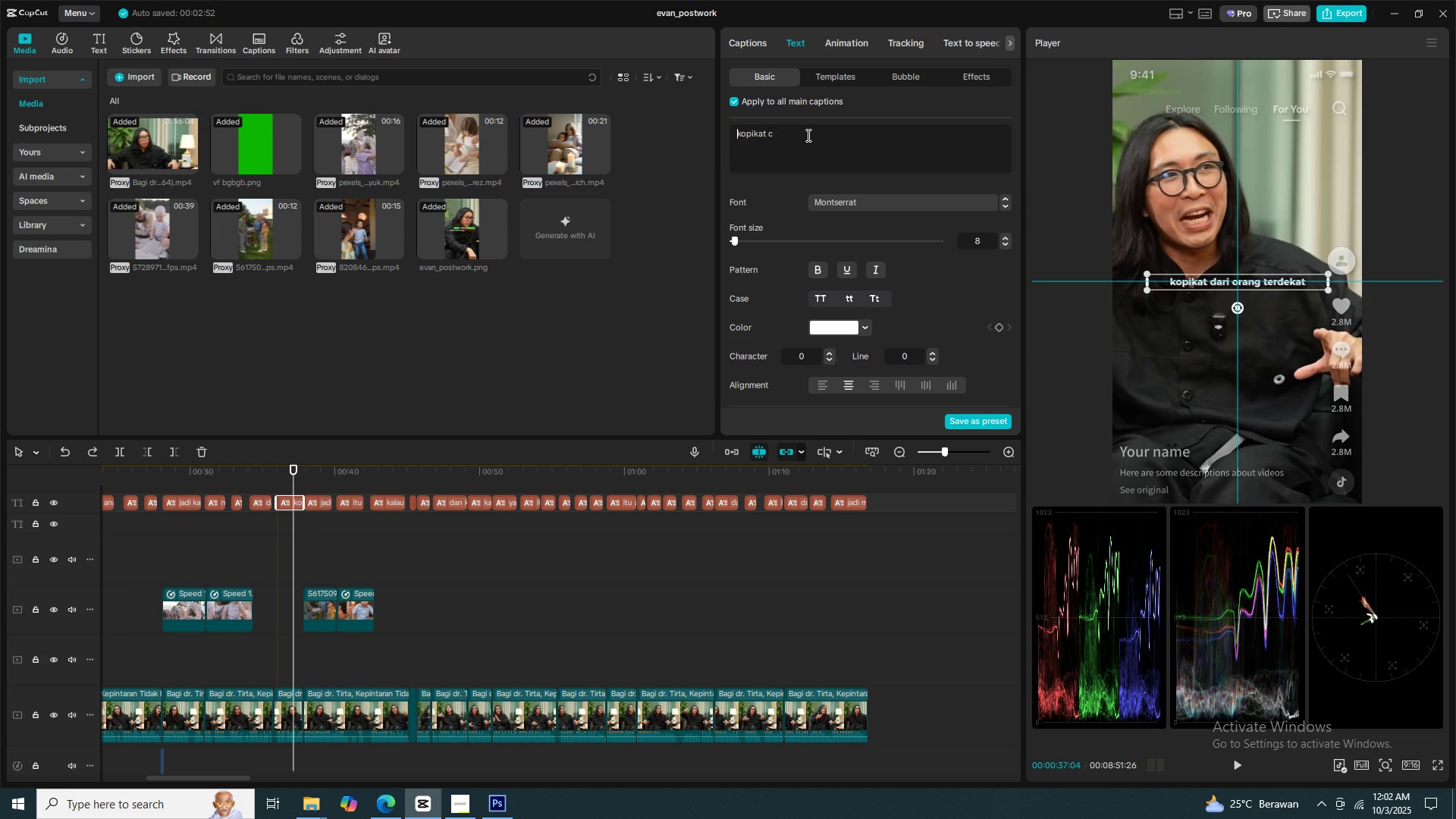 
key(Control+Z)
 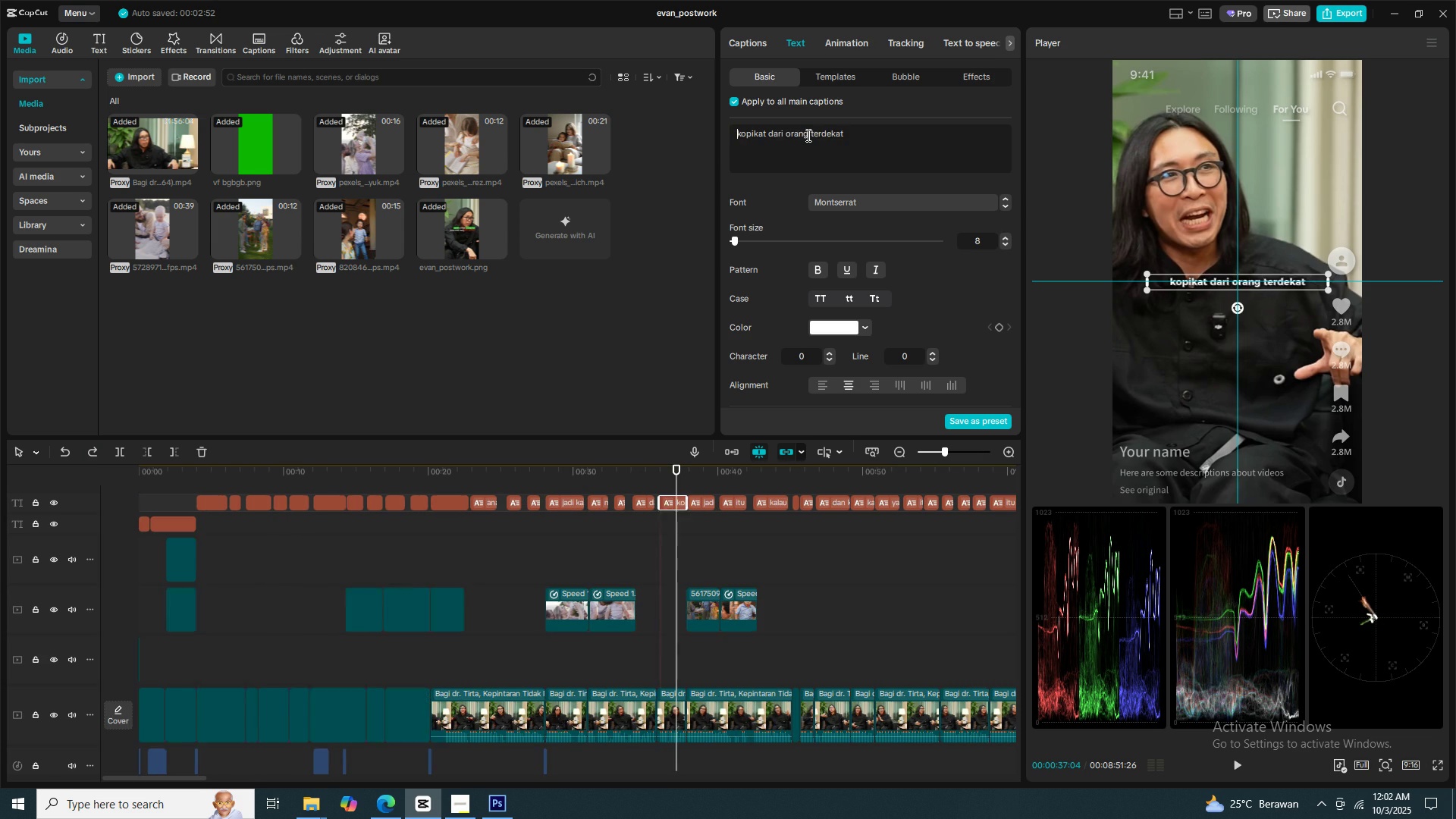 
key(Control+Z)
 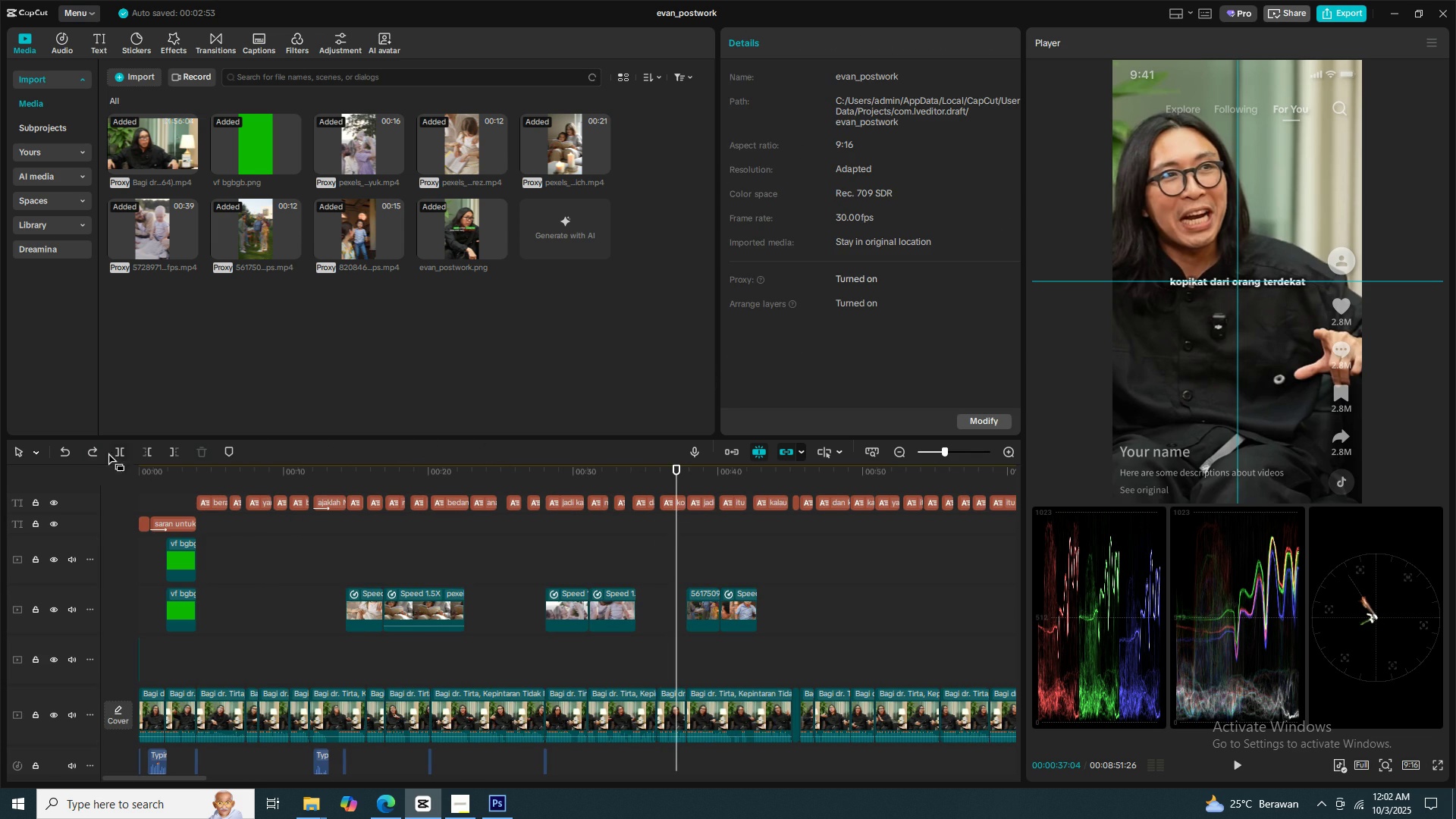 
left_click([96, 450])
 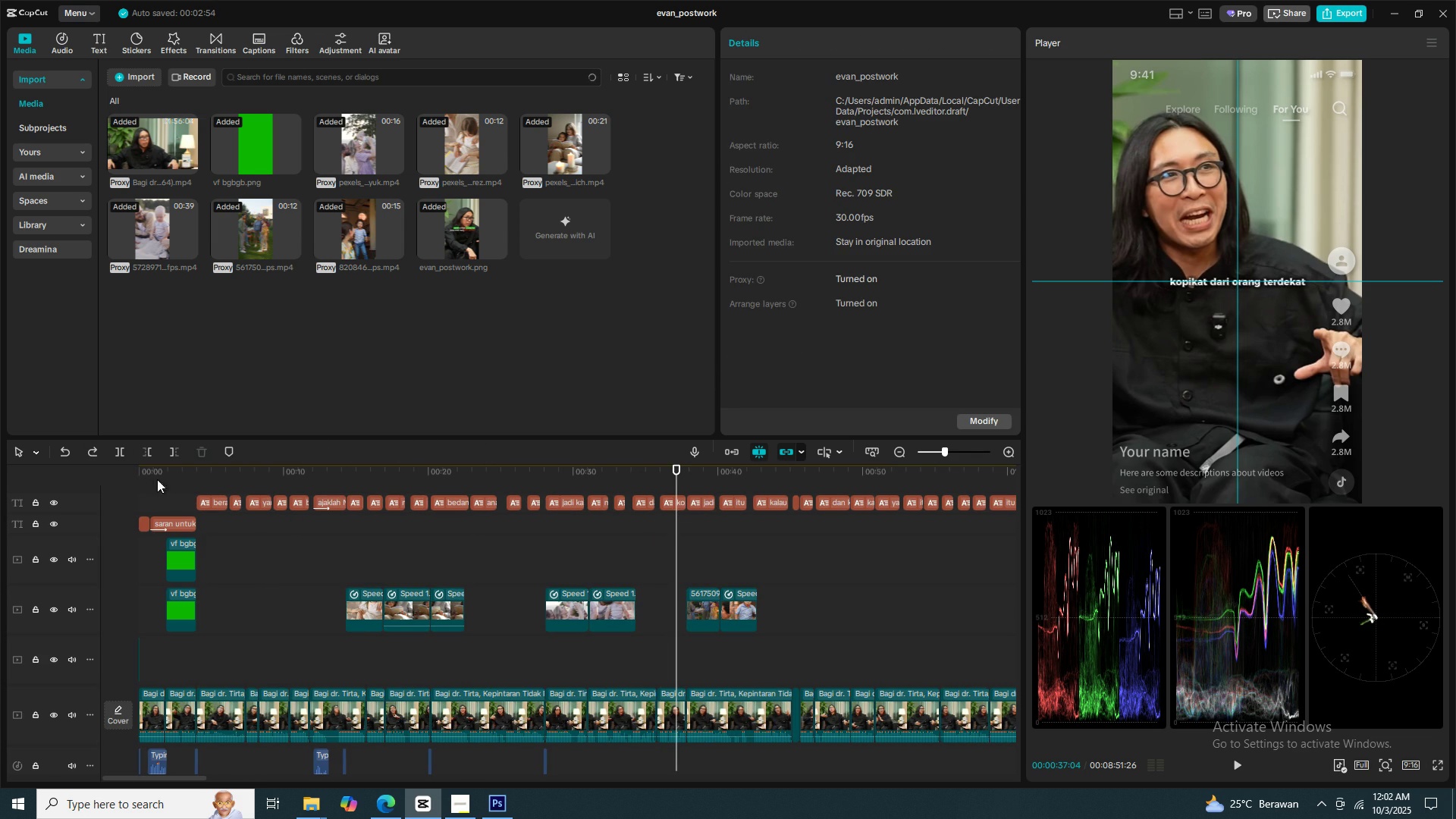 
left_click([89, 453])
 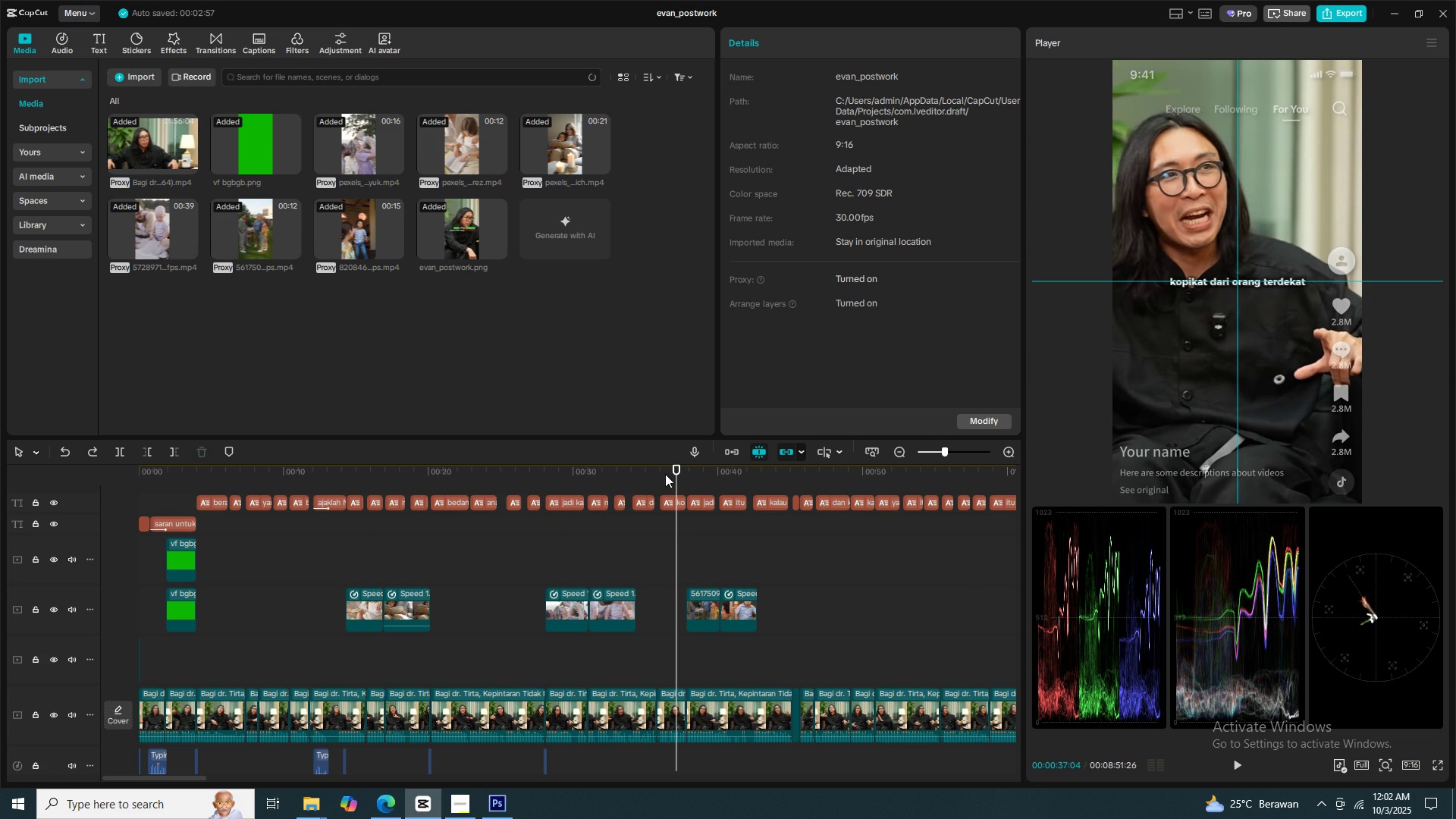 
left_click([670, 504])
 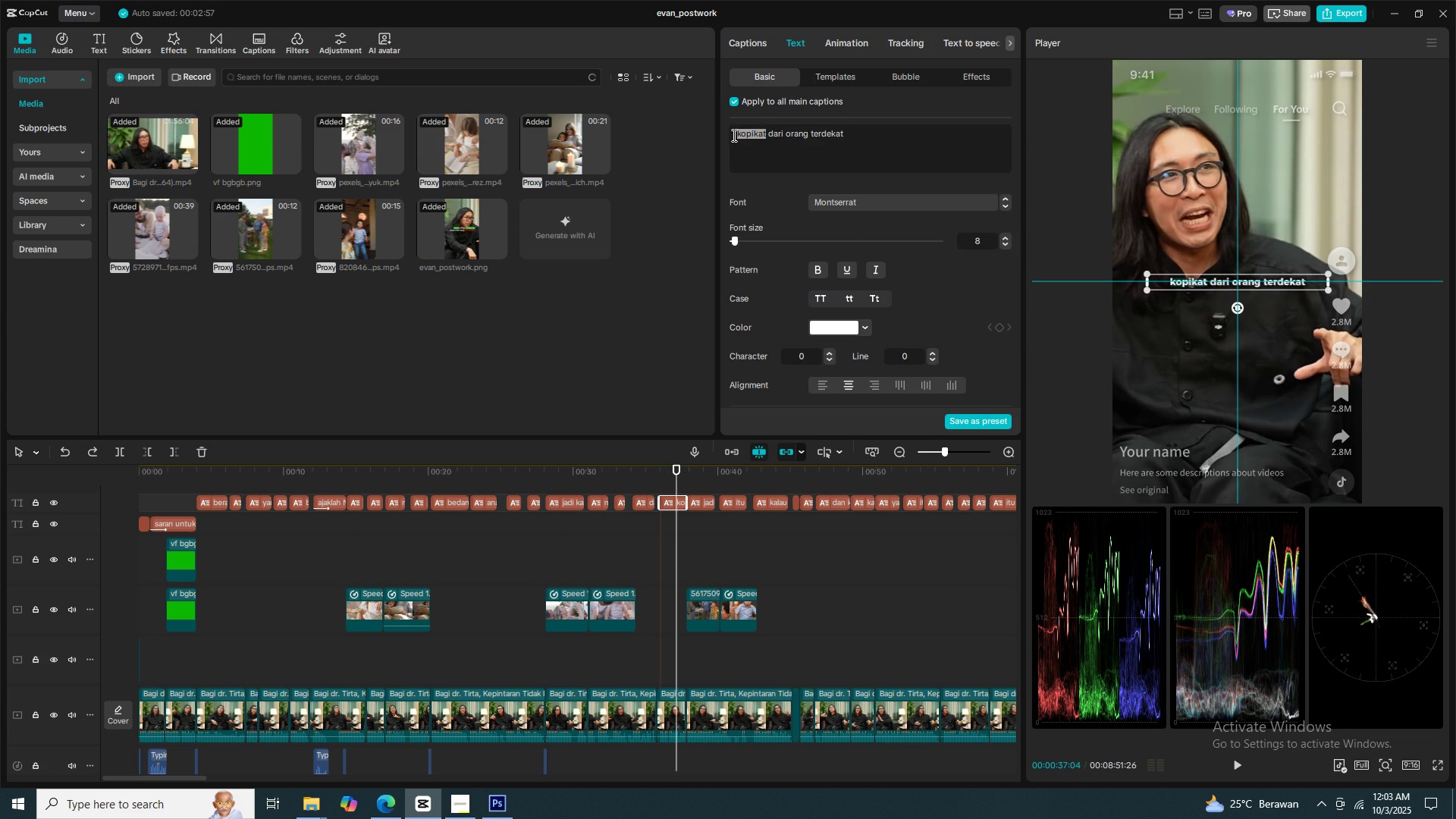 
type(cp)
key(Backspace)
type(opycat)
 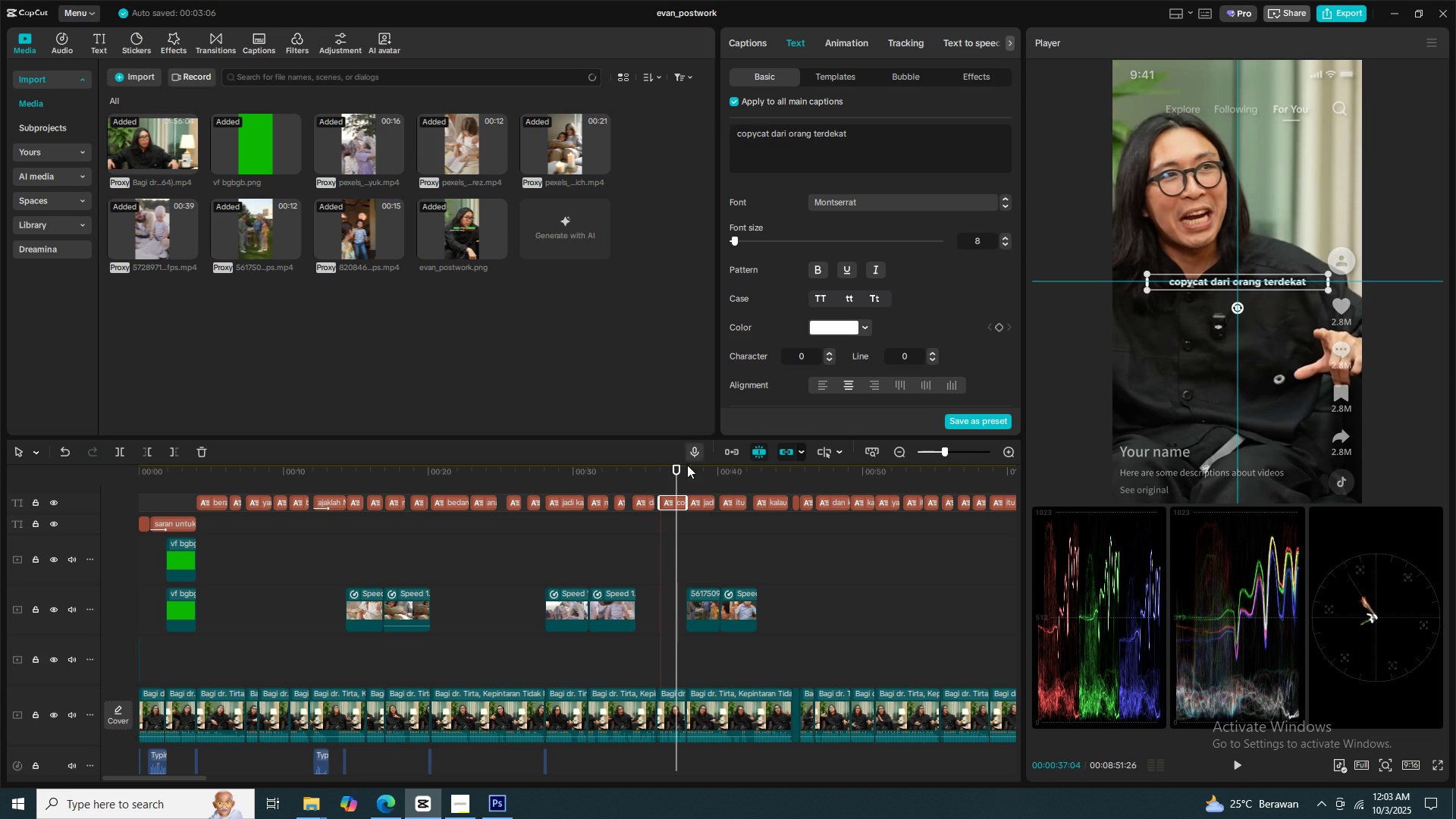 
left_click([681, 475])